 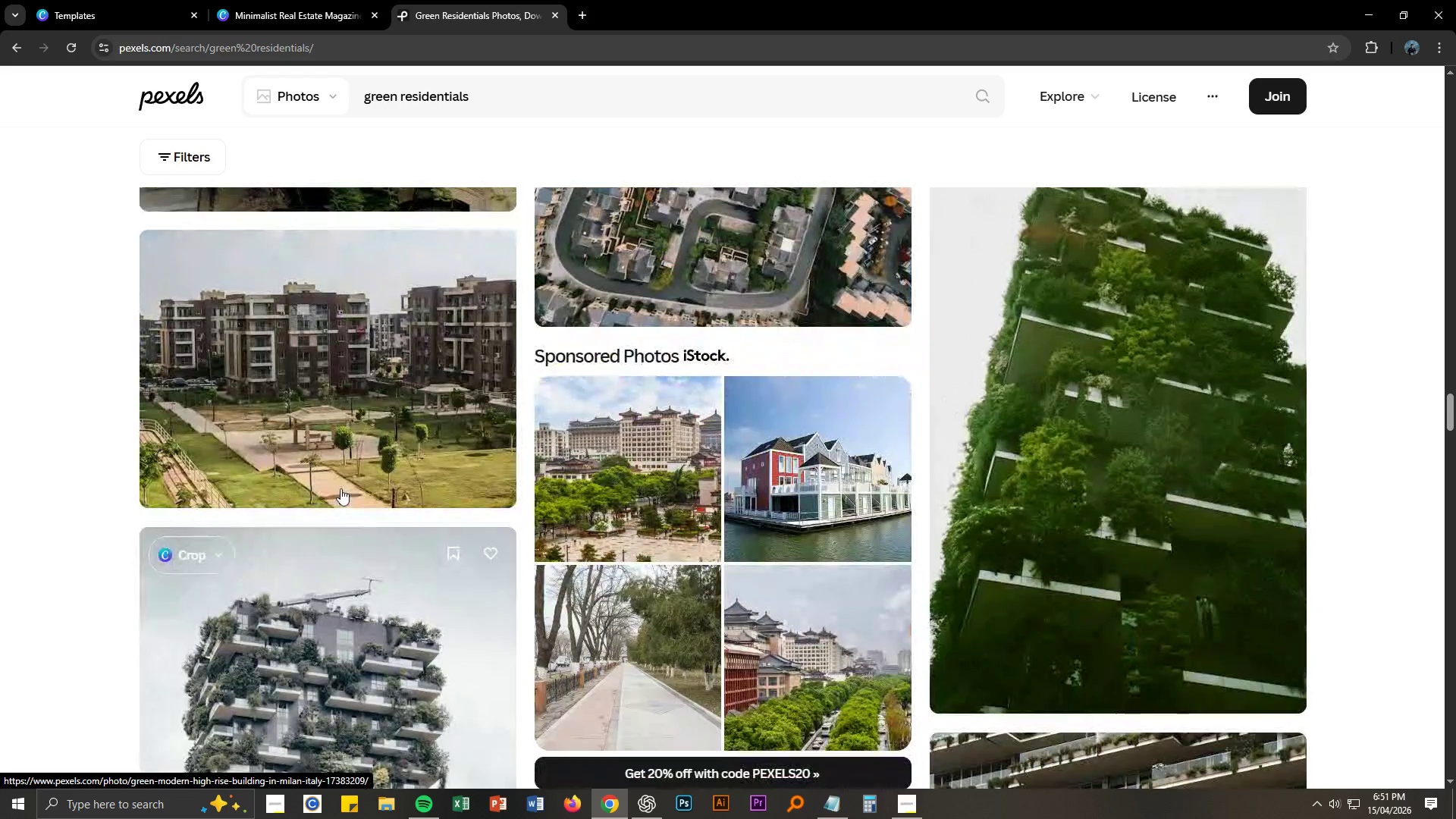 
scroll: coordinate [463, 445], scroll_direction: up, amount: 8.0
 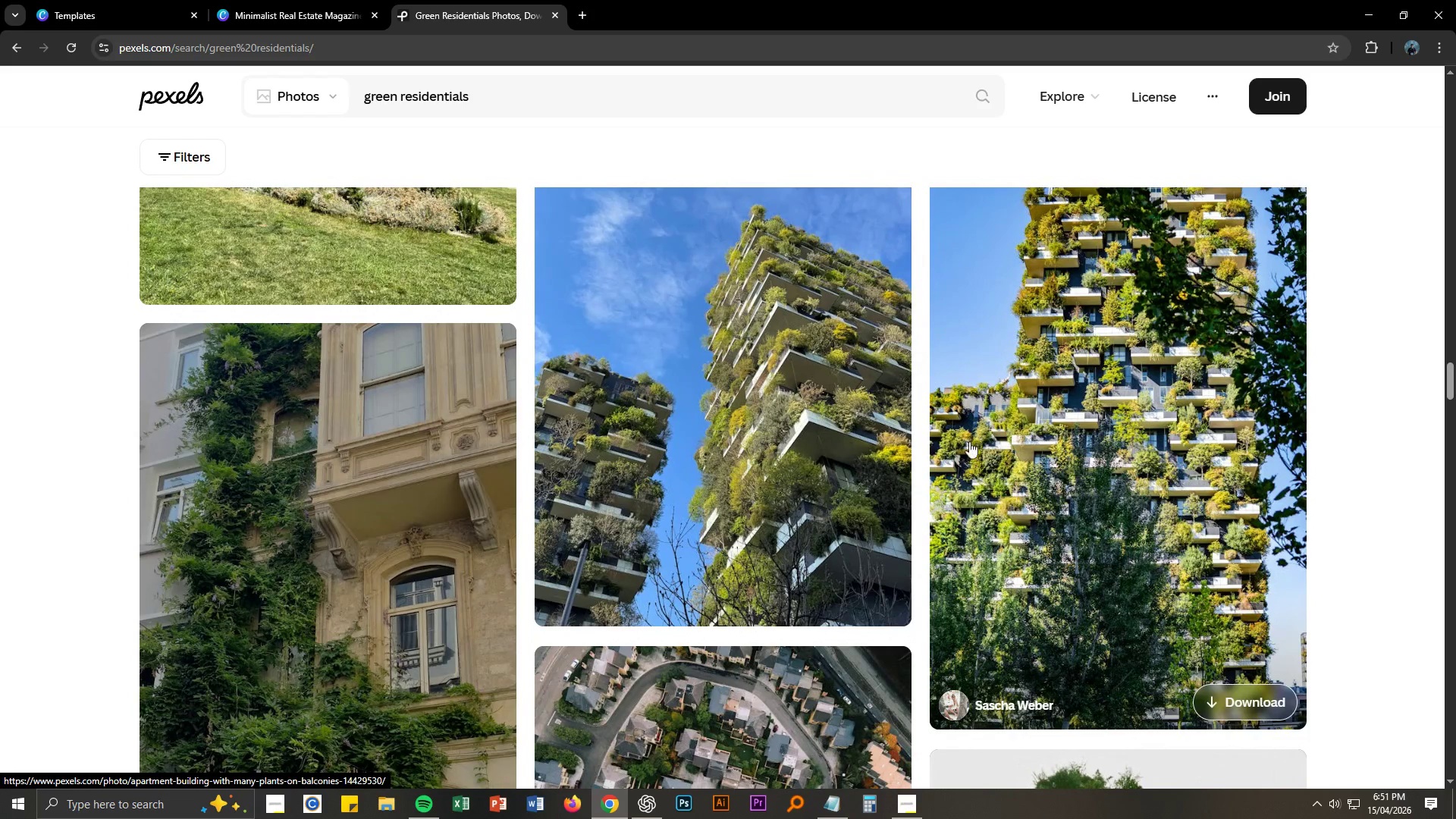 
left_click([808, 432])
 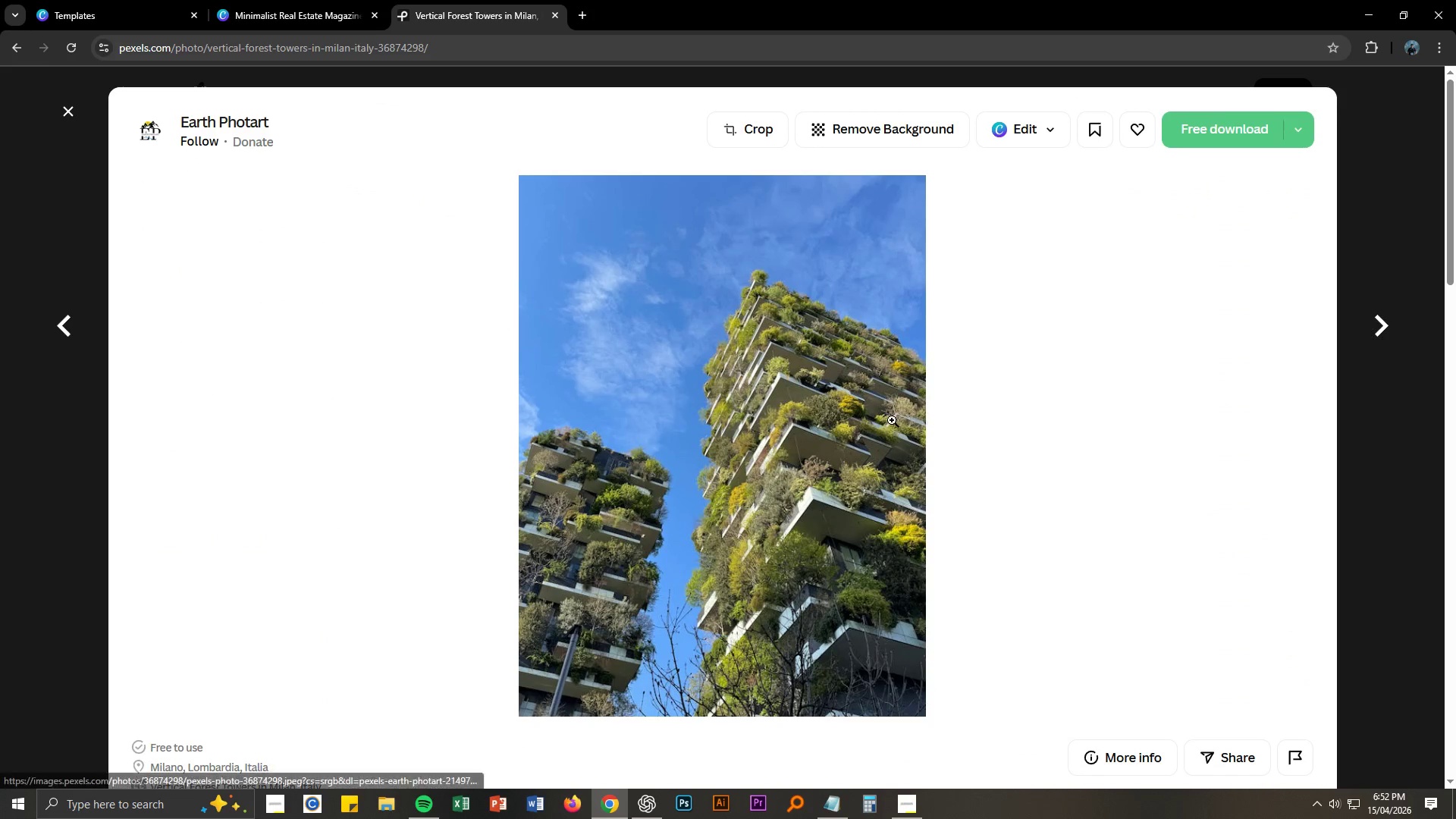 
scroll: coordinate [614, 431], scroll_direction: down, amount: 16.0
 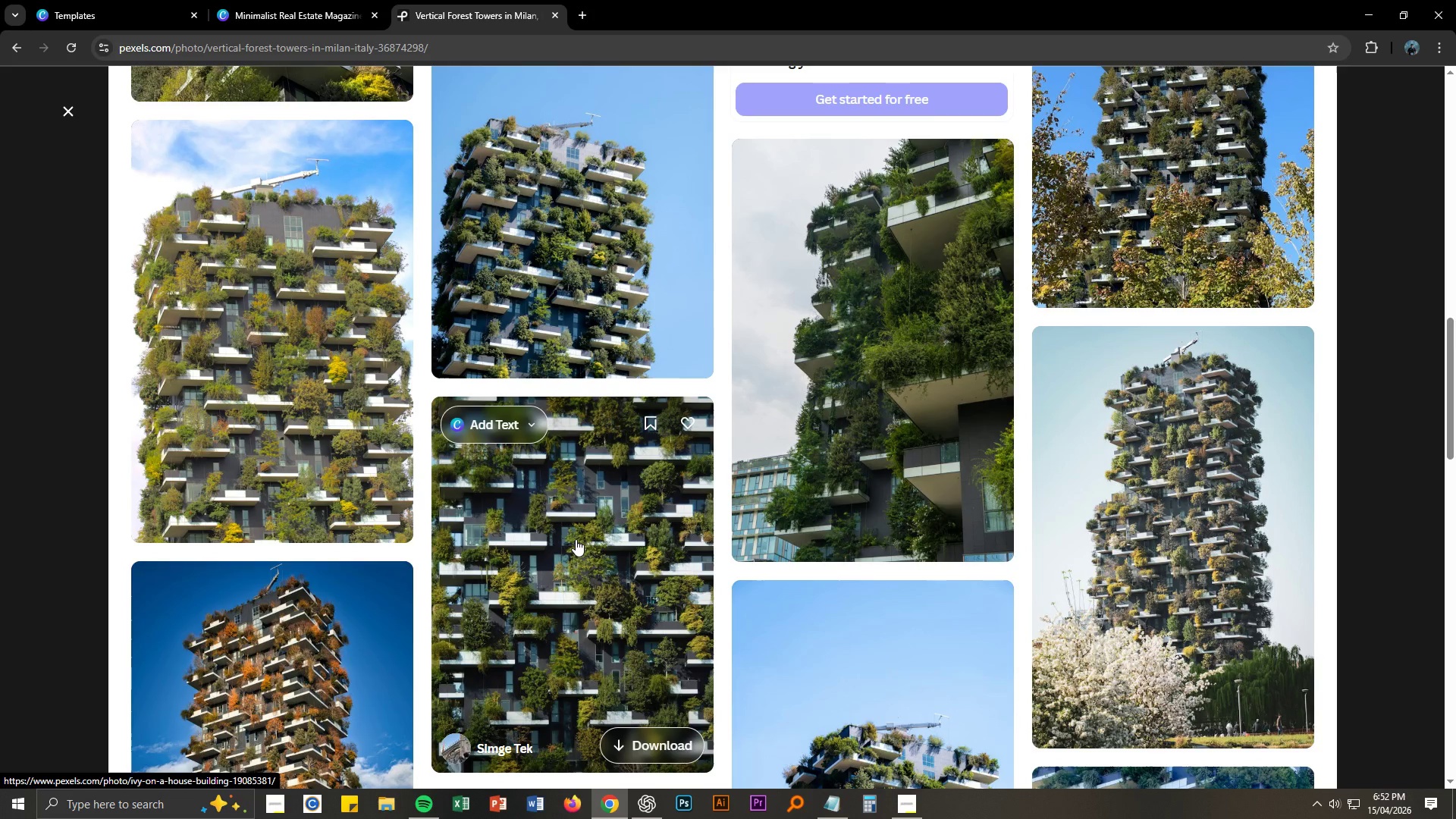 
scroll: coordinate [366, 529], scroll_direction: down, amount: 11.0
 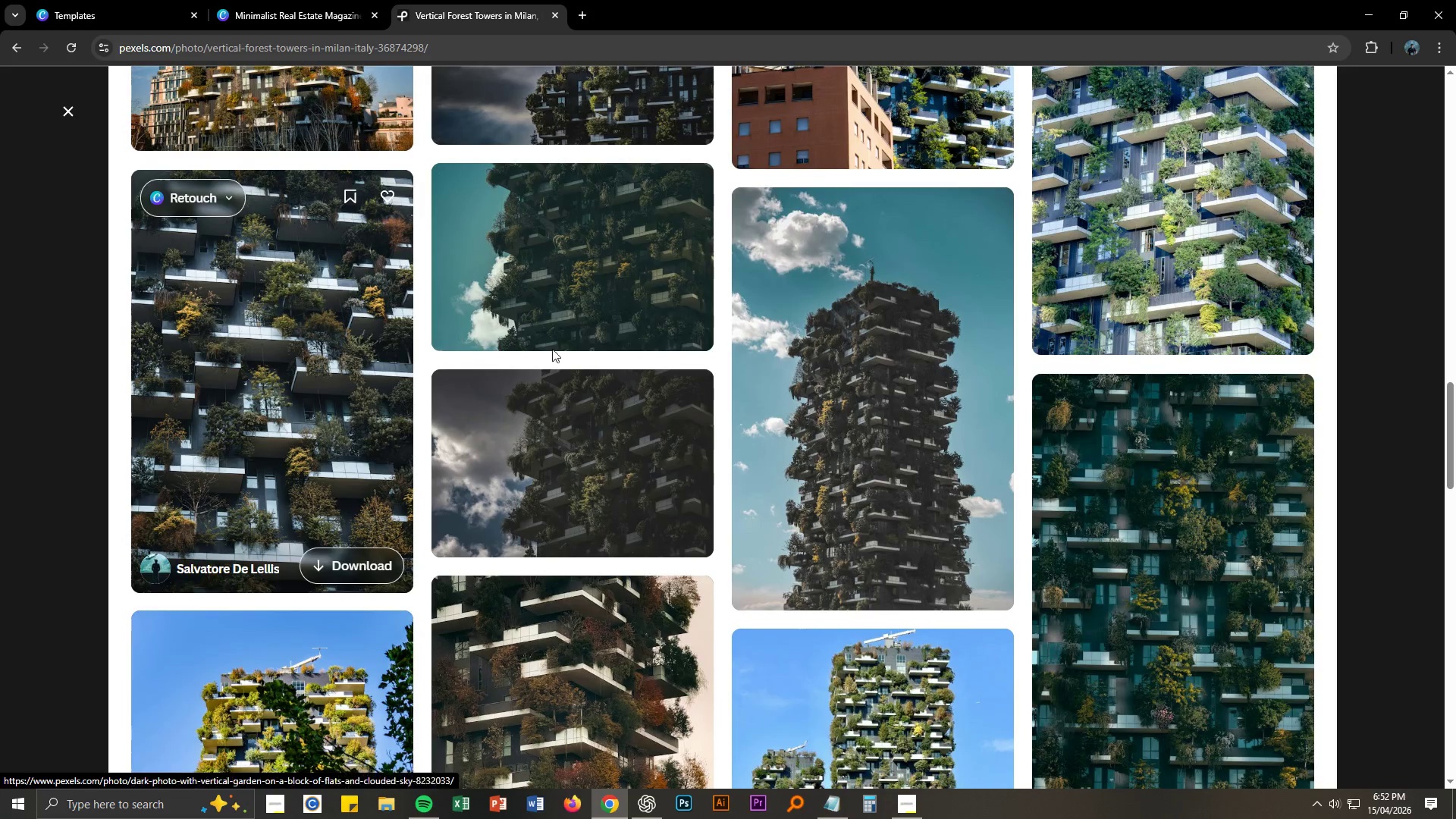 
mouse_move([621, 287])
 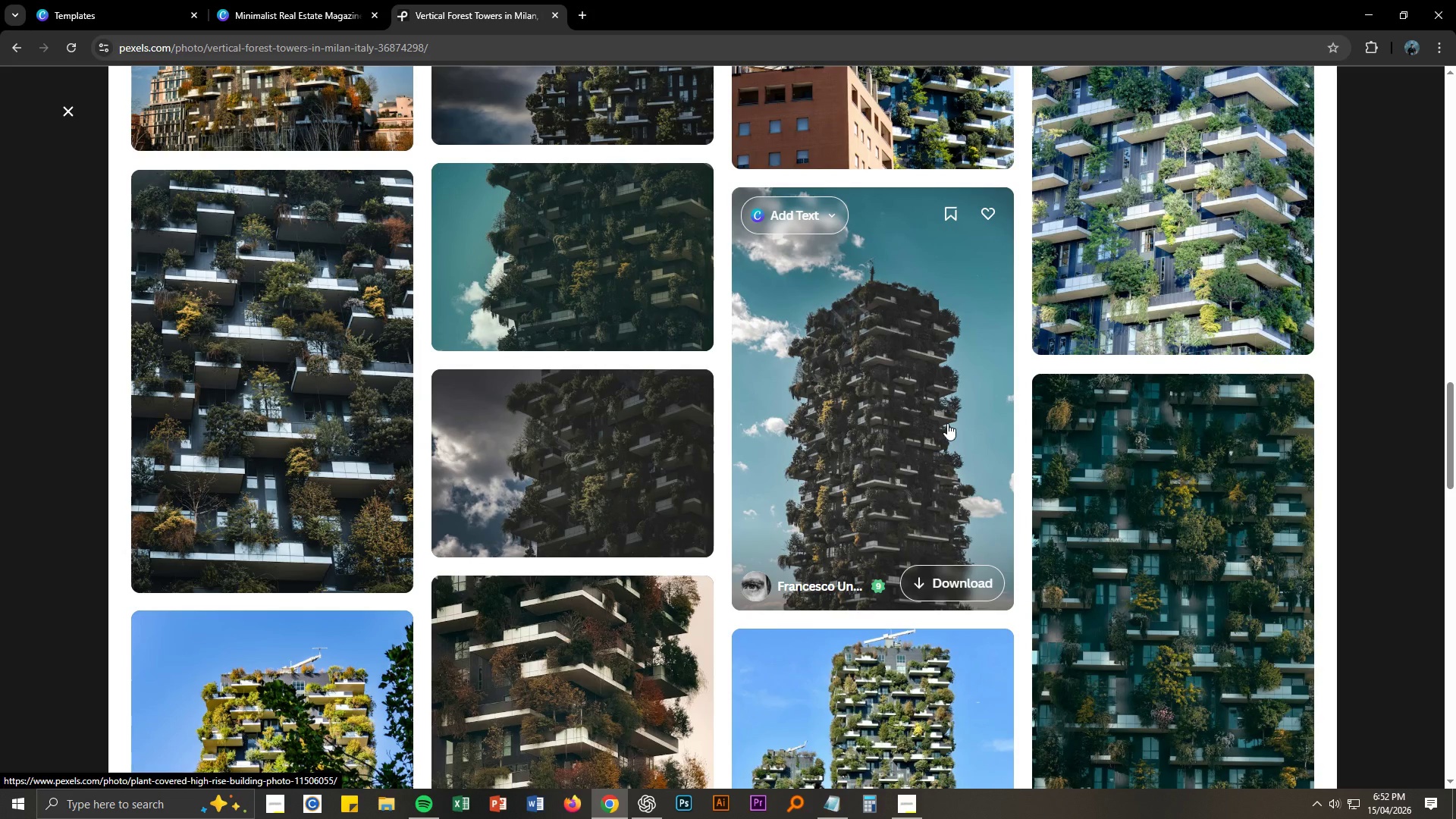 
left_click([947, 423])
 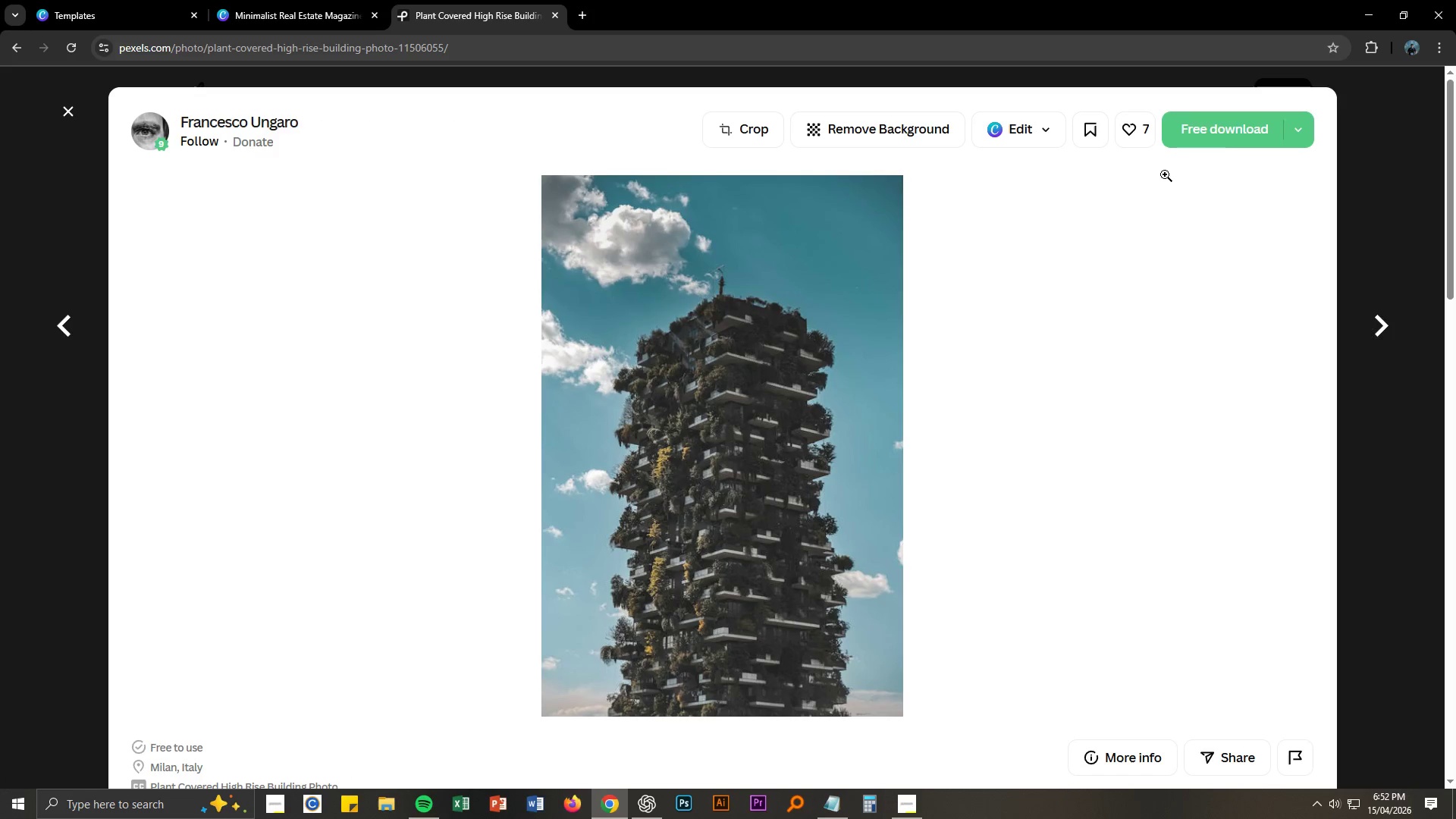 
left_click([1223, 133])
 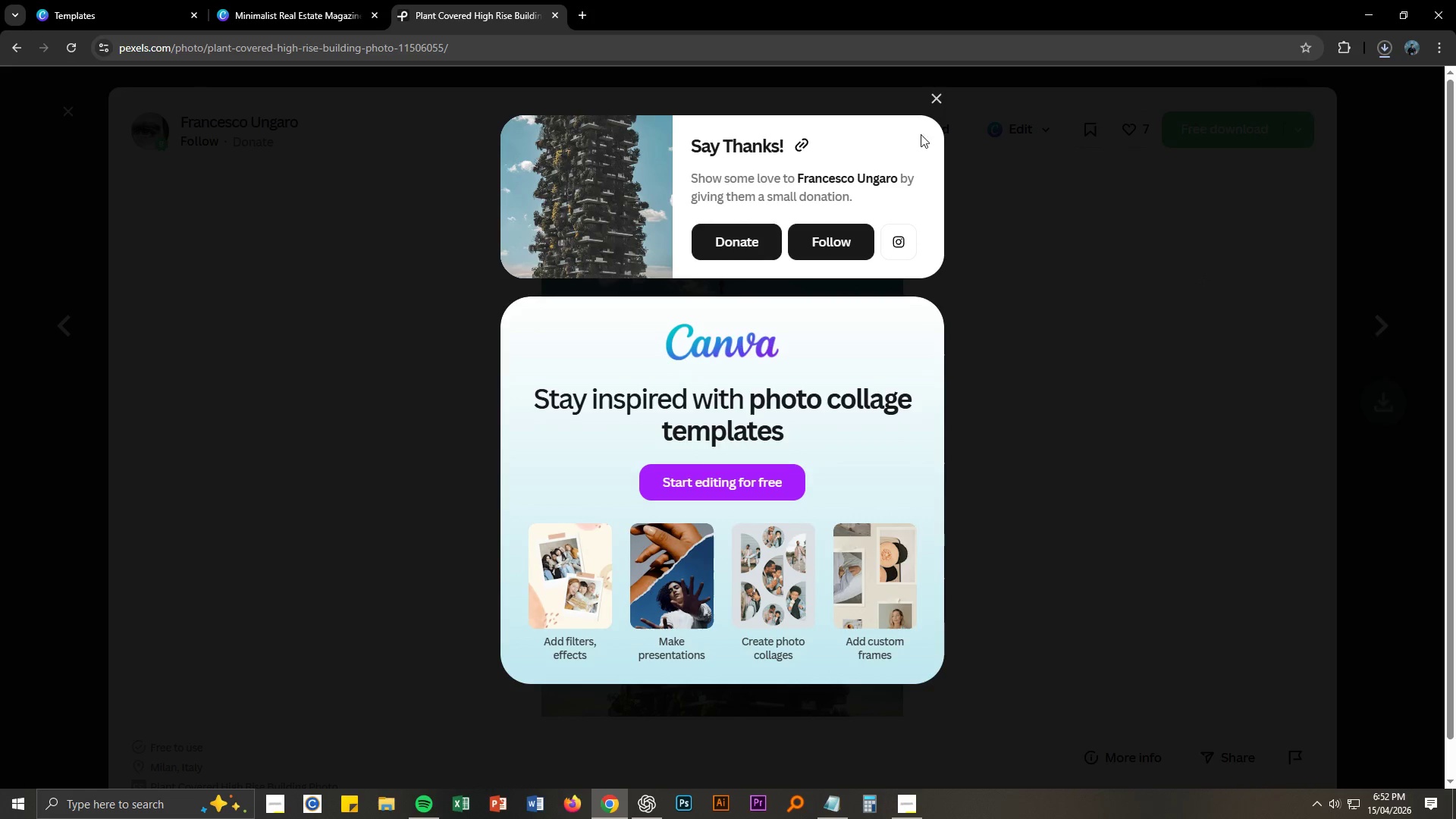 
left_click([936, 95])
 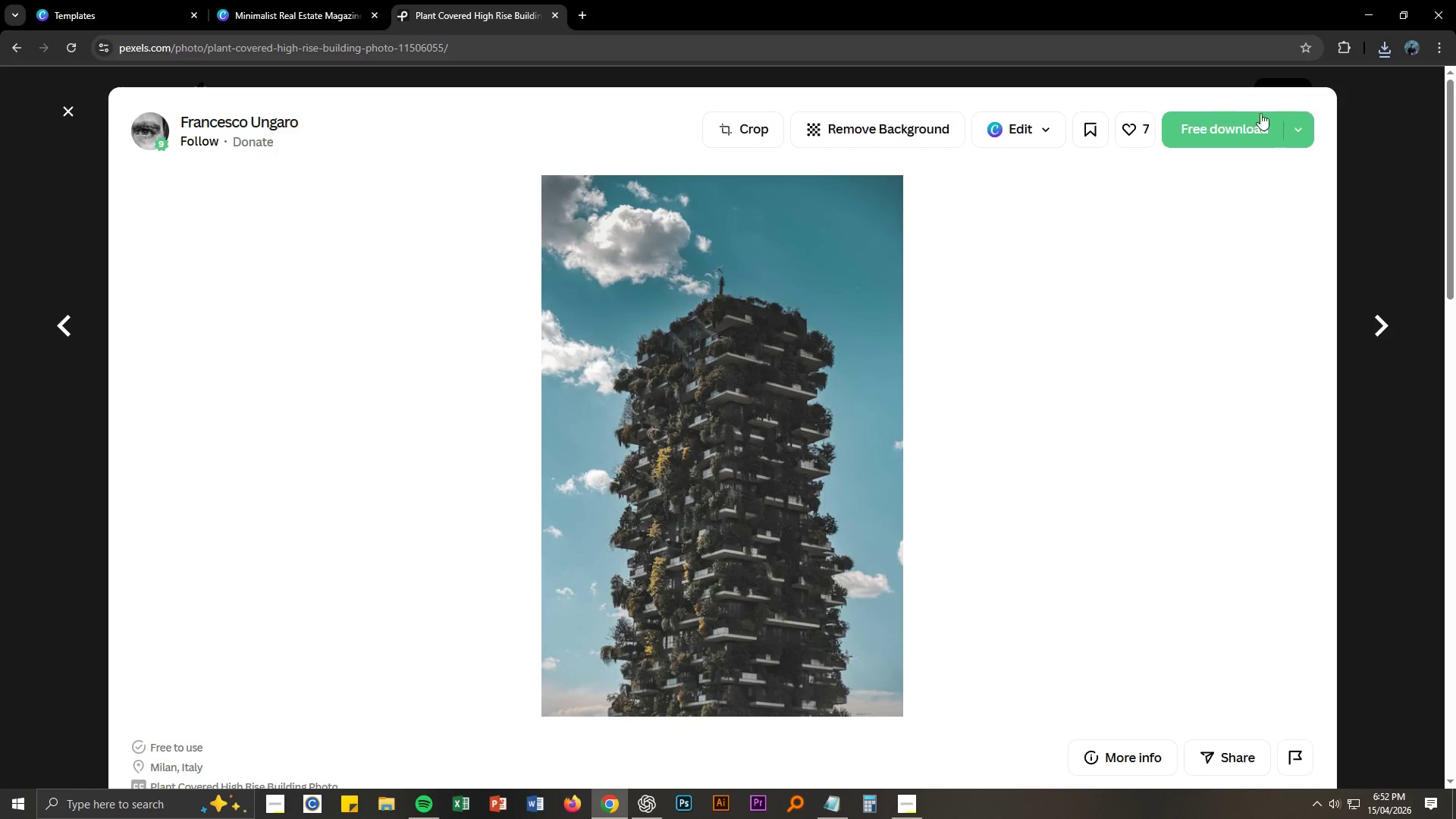 
left_click([1307, 134])
 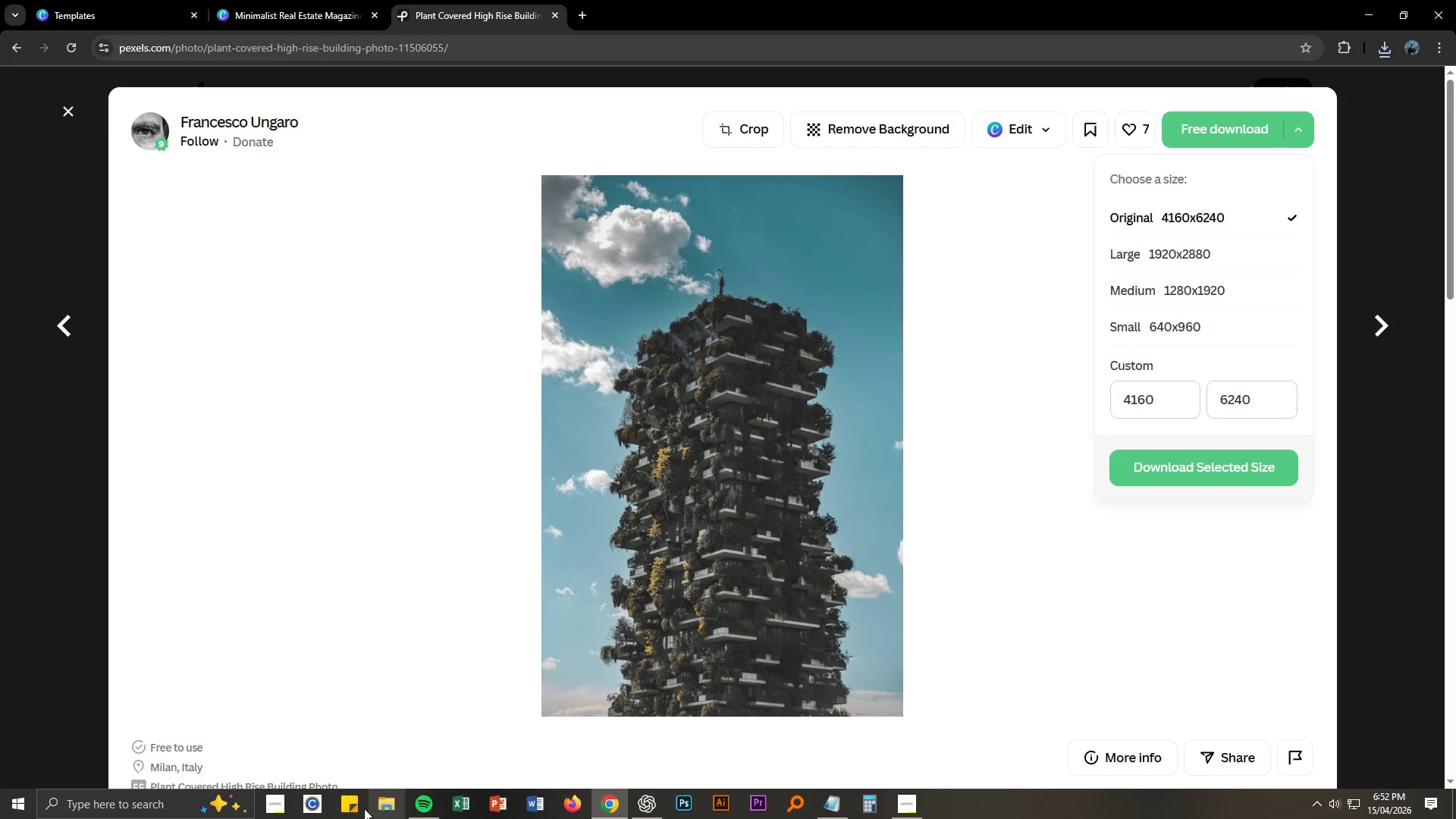 
double_click([271, 0])
 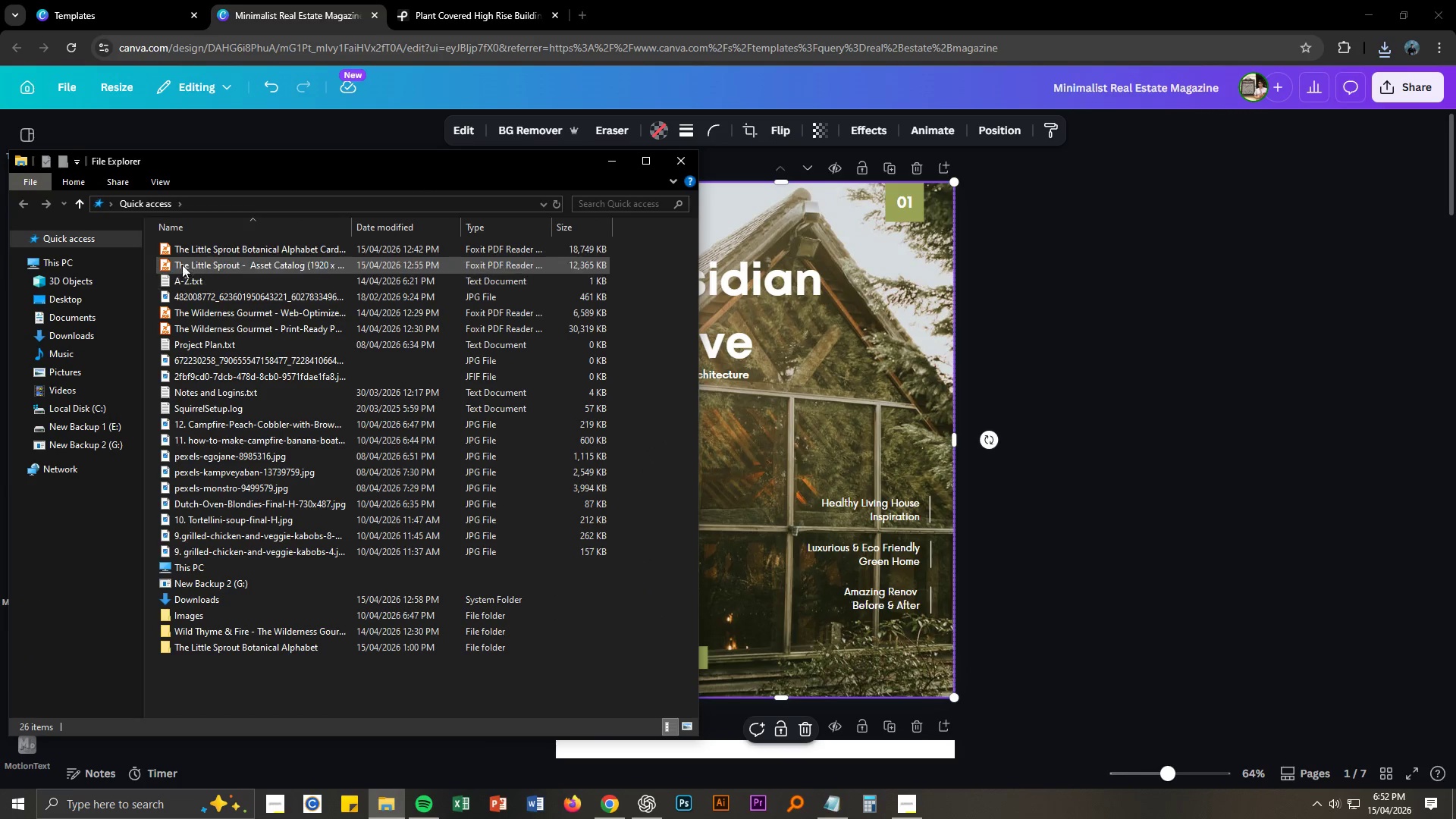 
left_click([78, 339])
 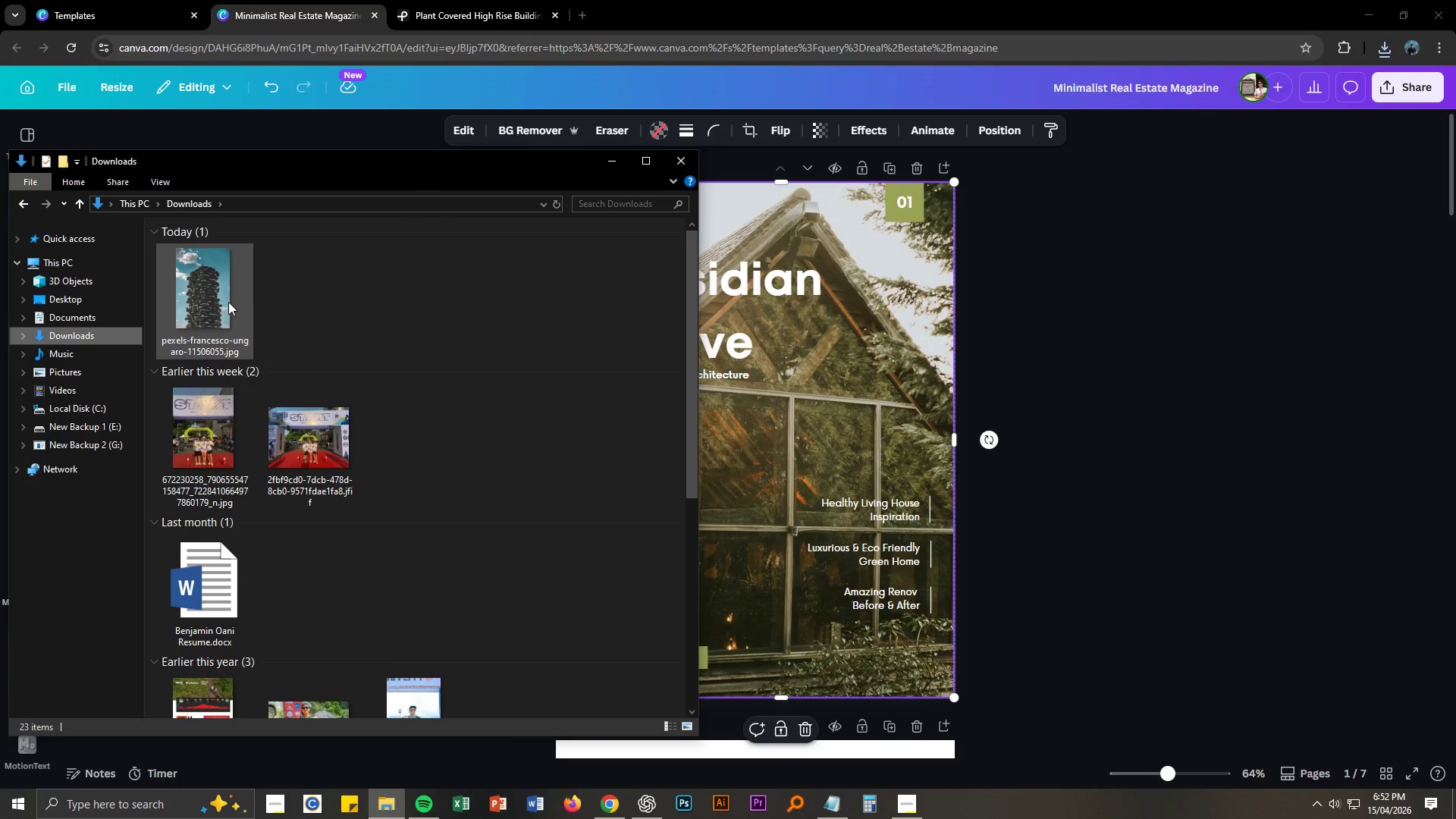 
left_click_drag(start_coordinate=[228, 302], to_coordinate=[814, 424])
 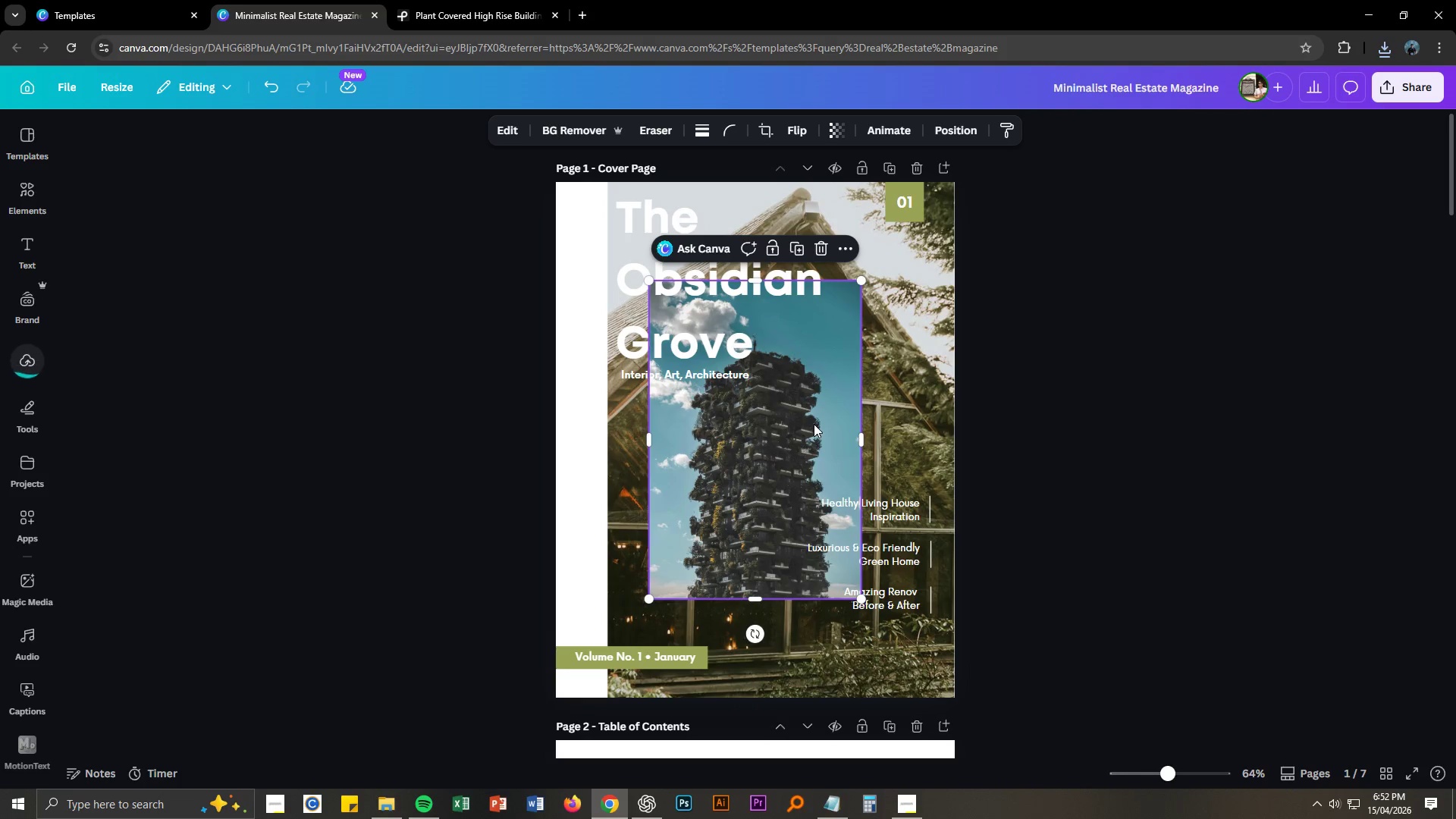 
left_click_drag(start_coordinate=[794, 416], to_coordinate=[840, 388])
 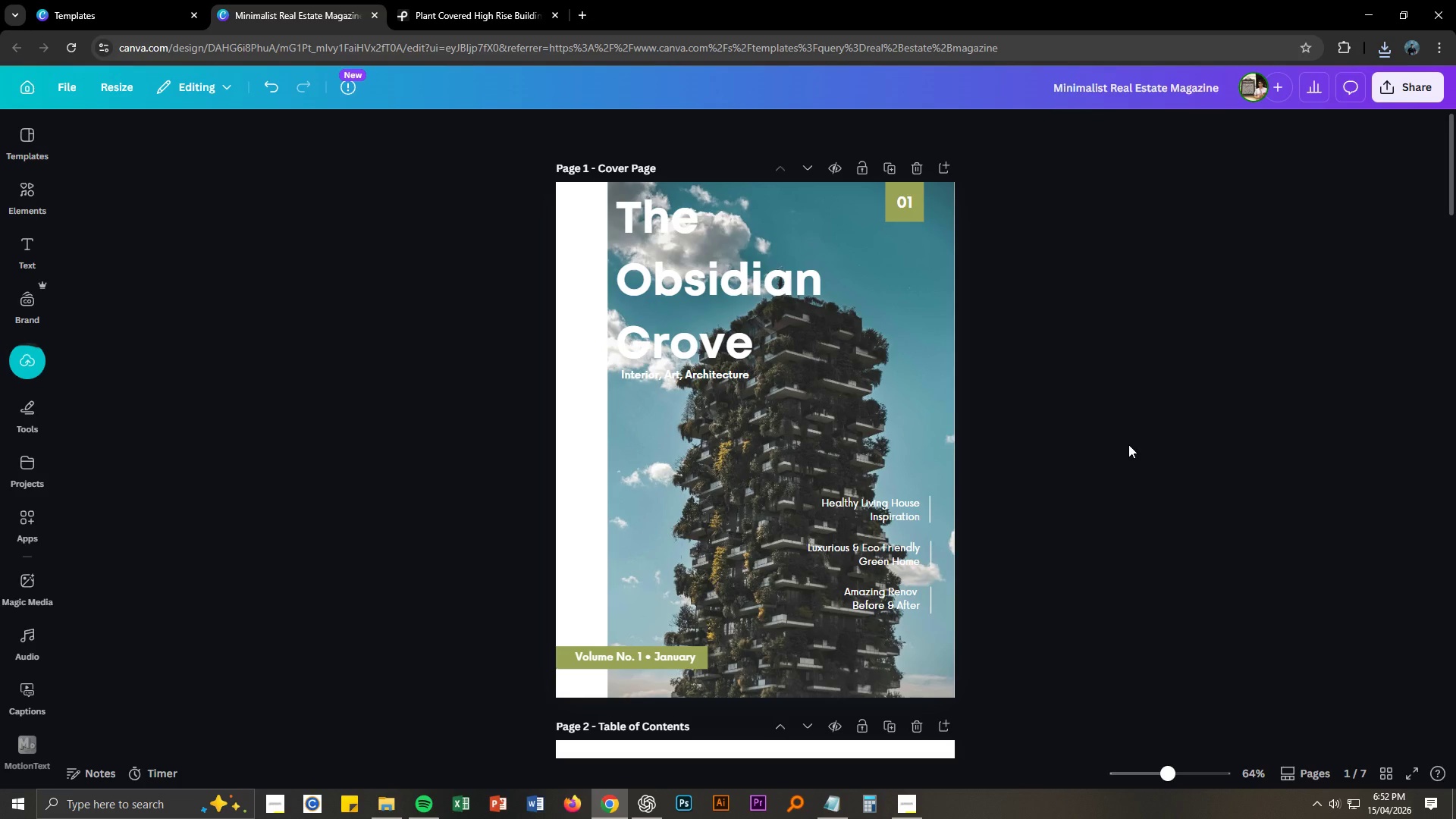 
left_click([1128, 444])
 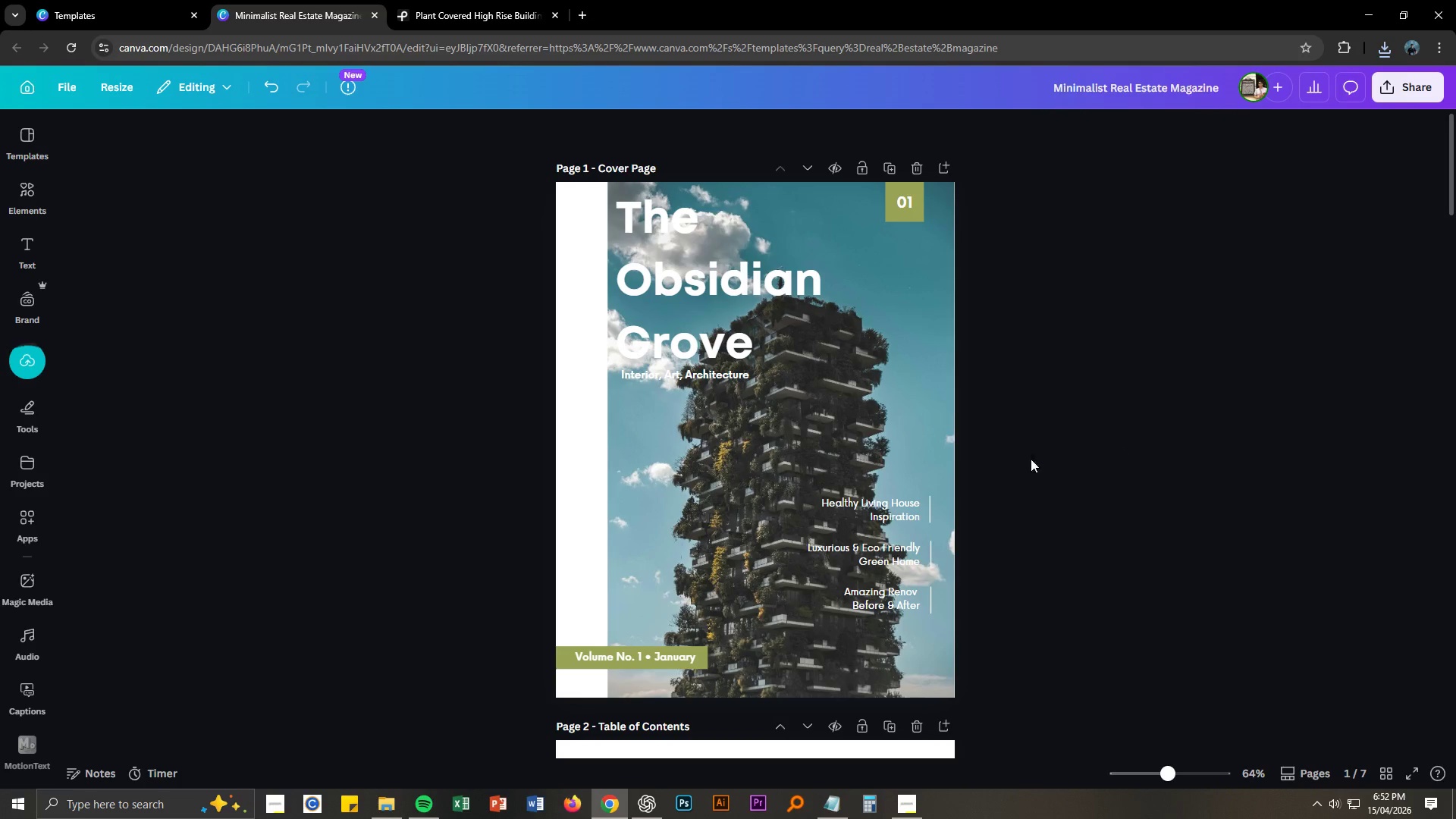 
key(Alt+AltLeft)
 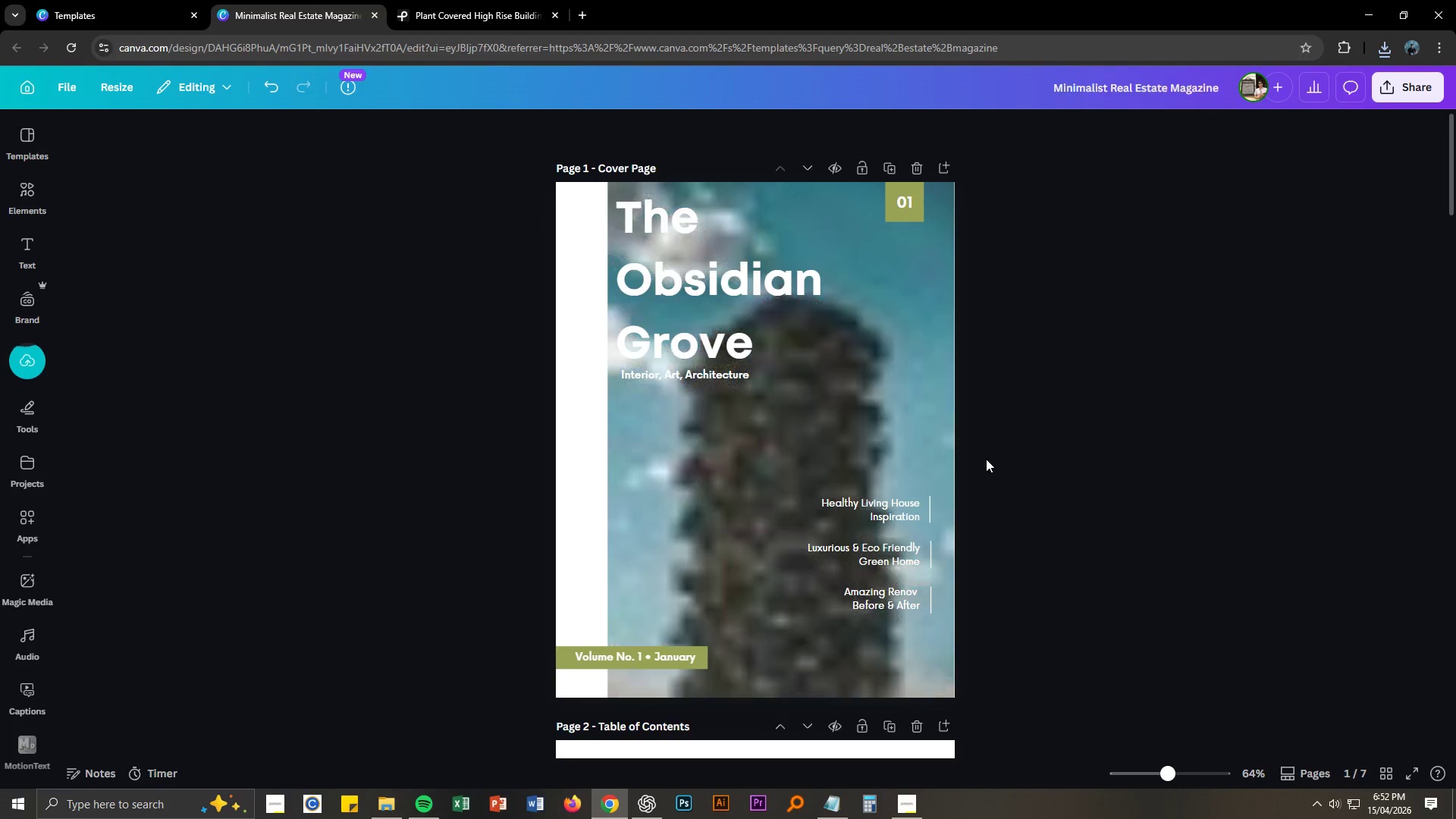 
key(Alt+Tab)
 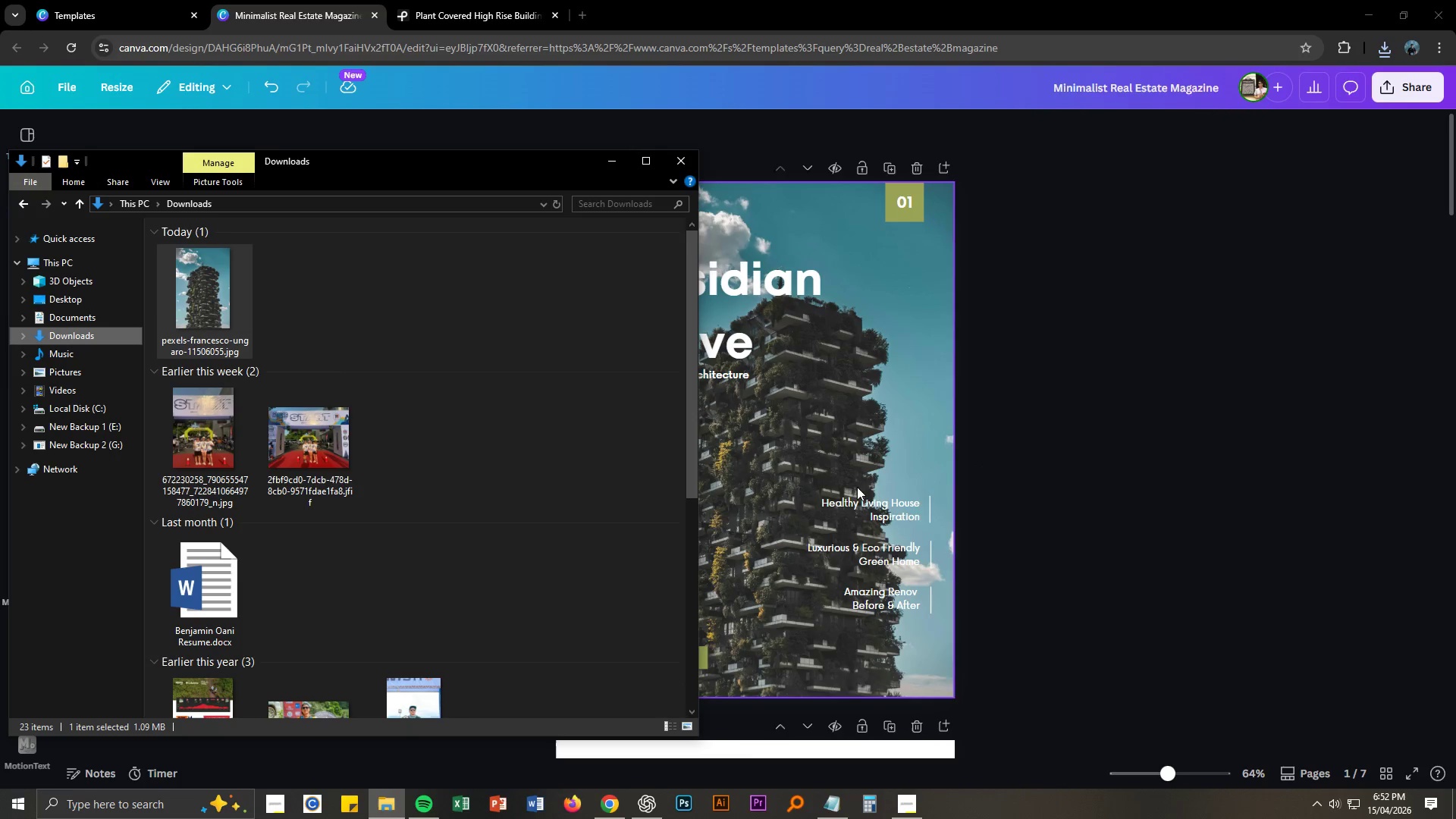 
key(Alt+AltLeft)
 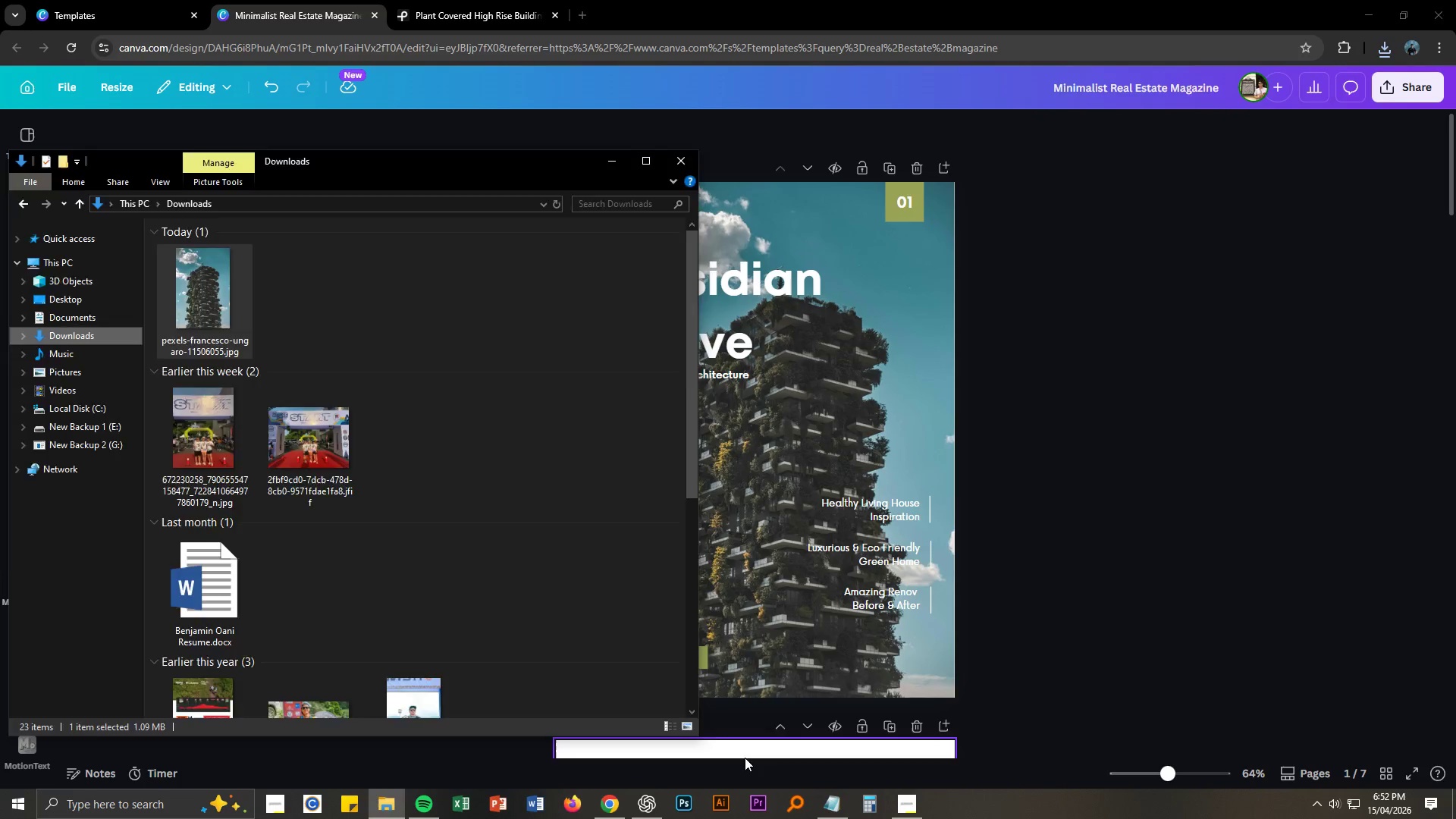 
key(Alt+Tab)
 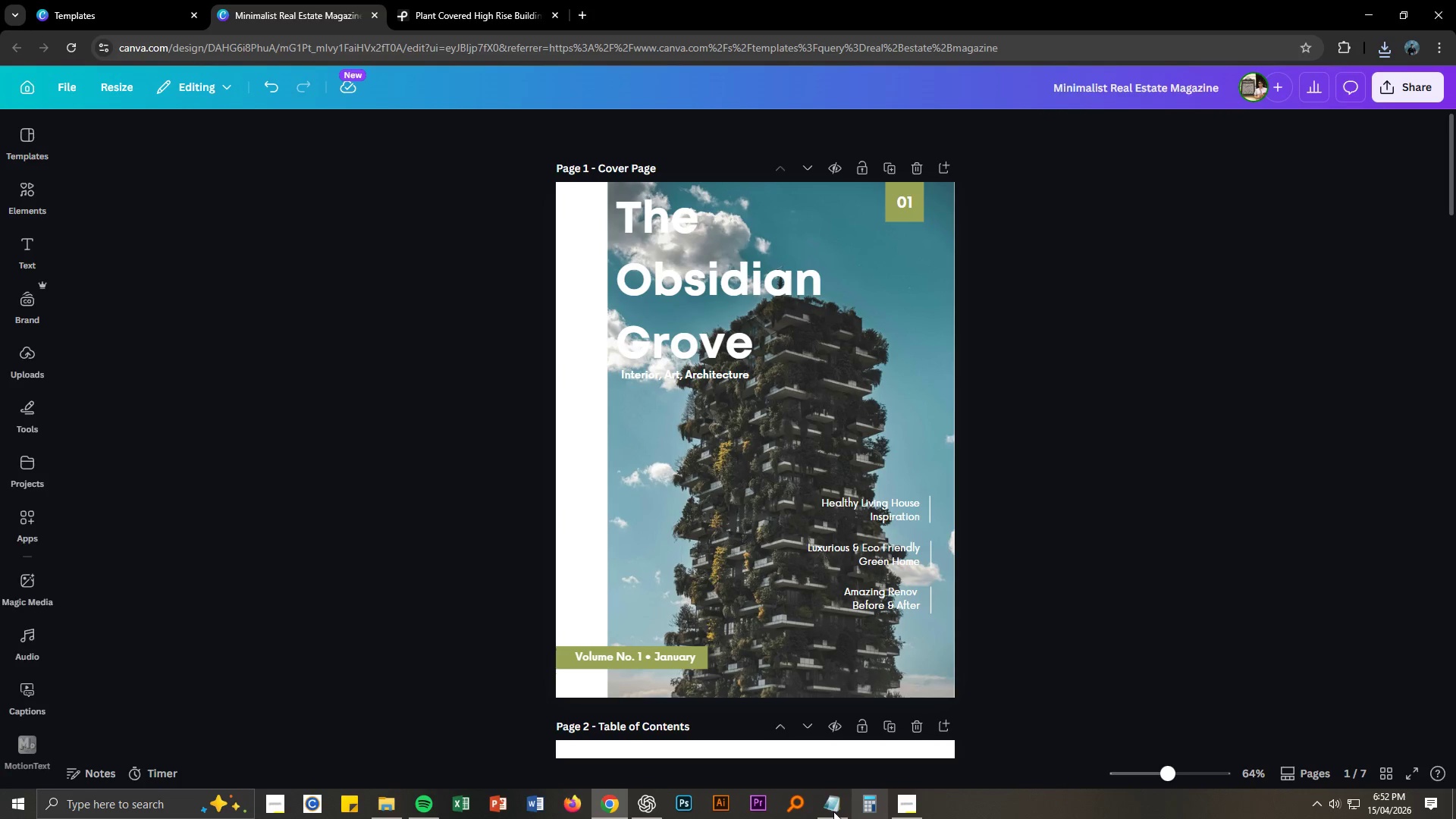 
left_click([825, 811])
 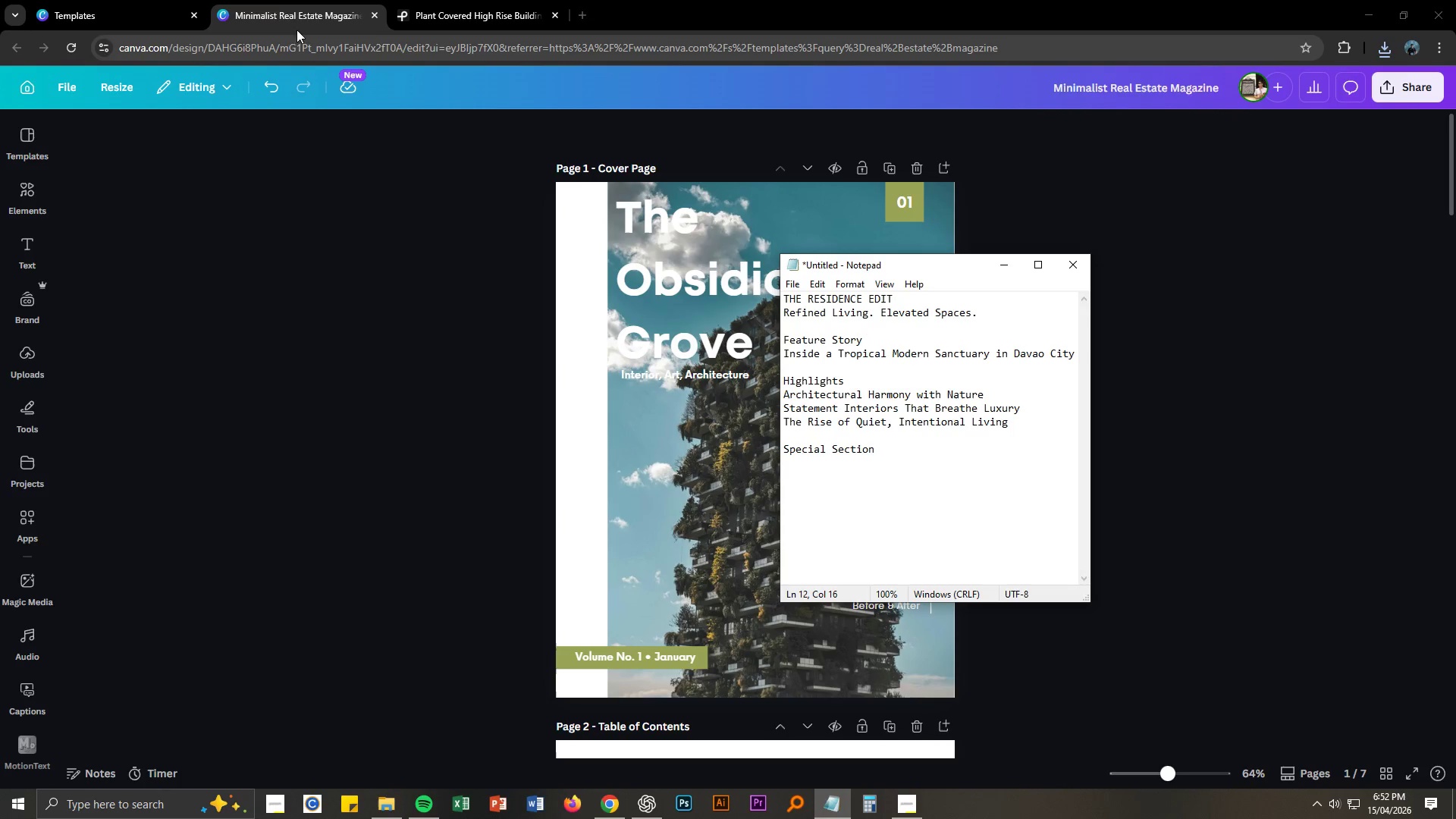 
left_click([440, 0])
 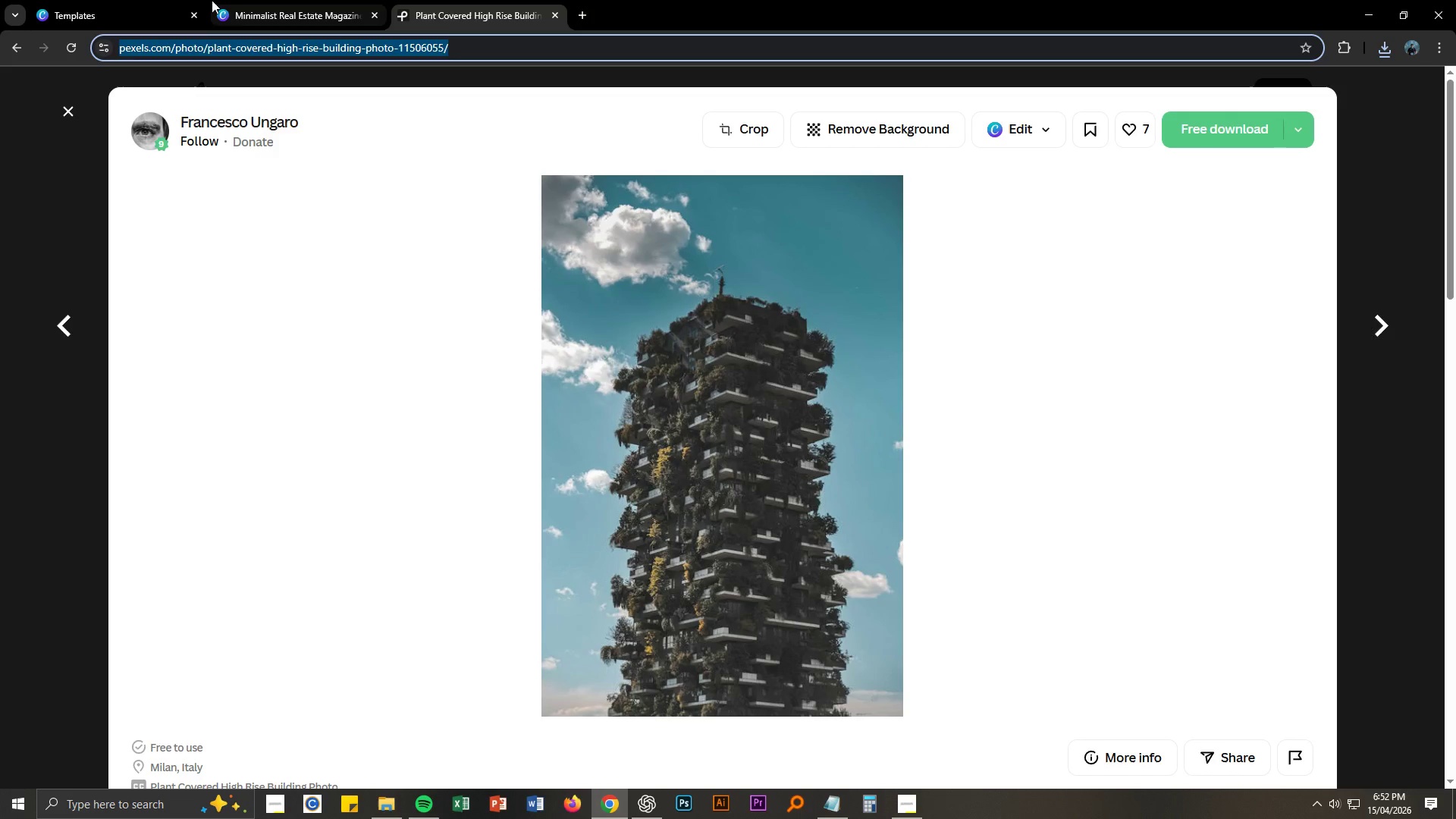 
left_click([286, 0])
 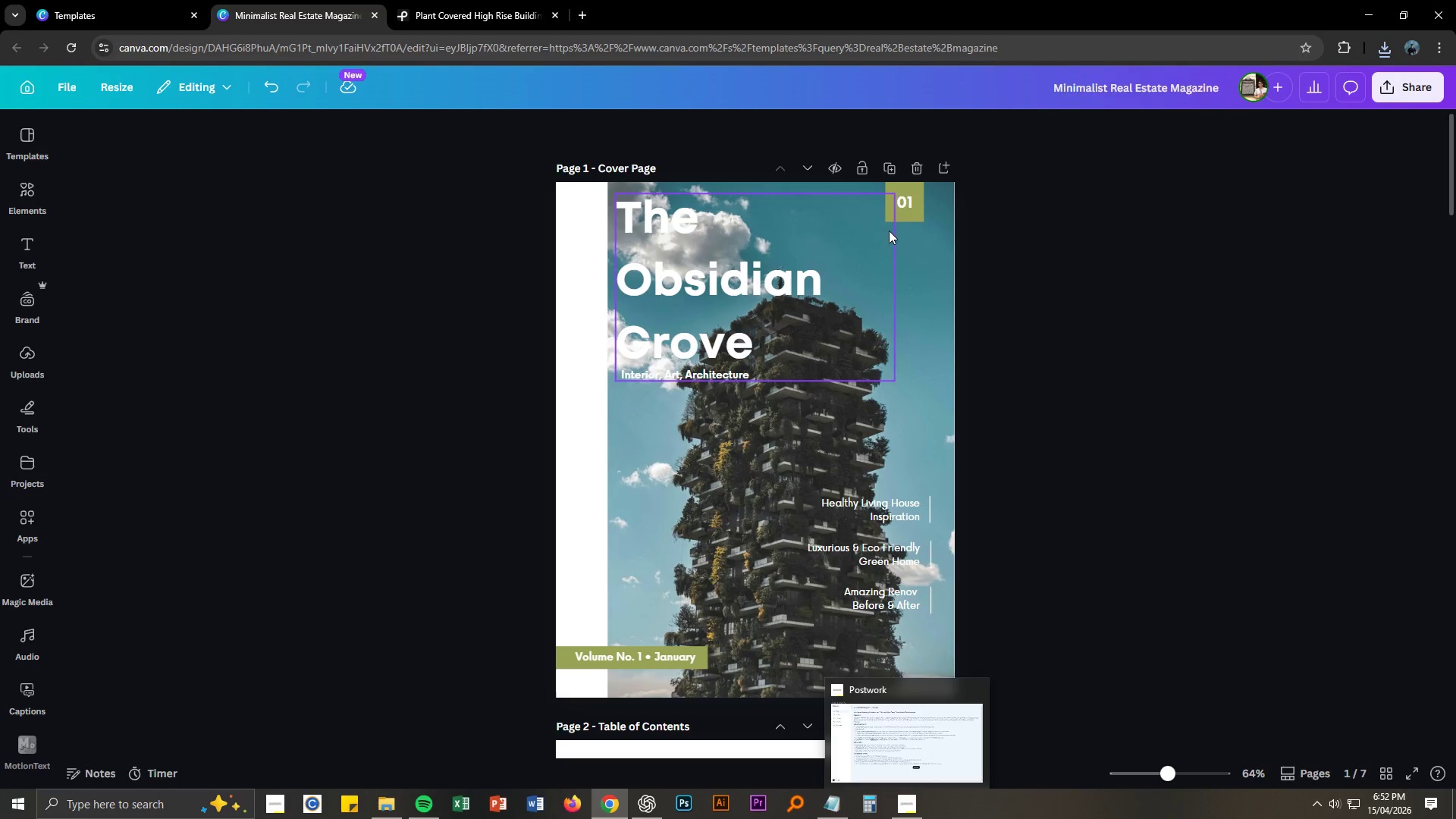 
left_click([911, 216])
 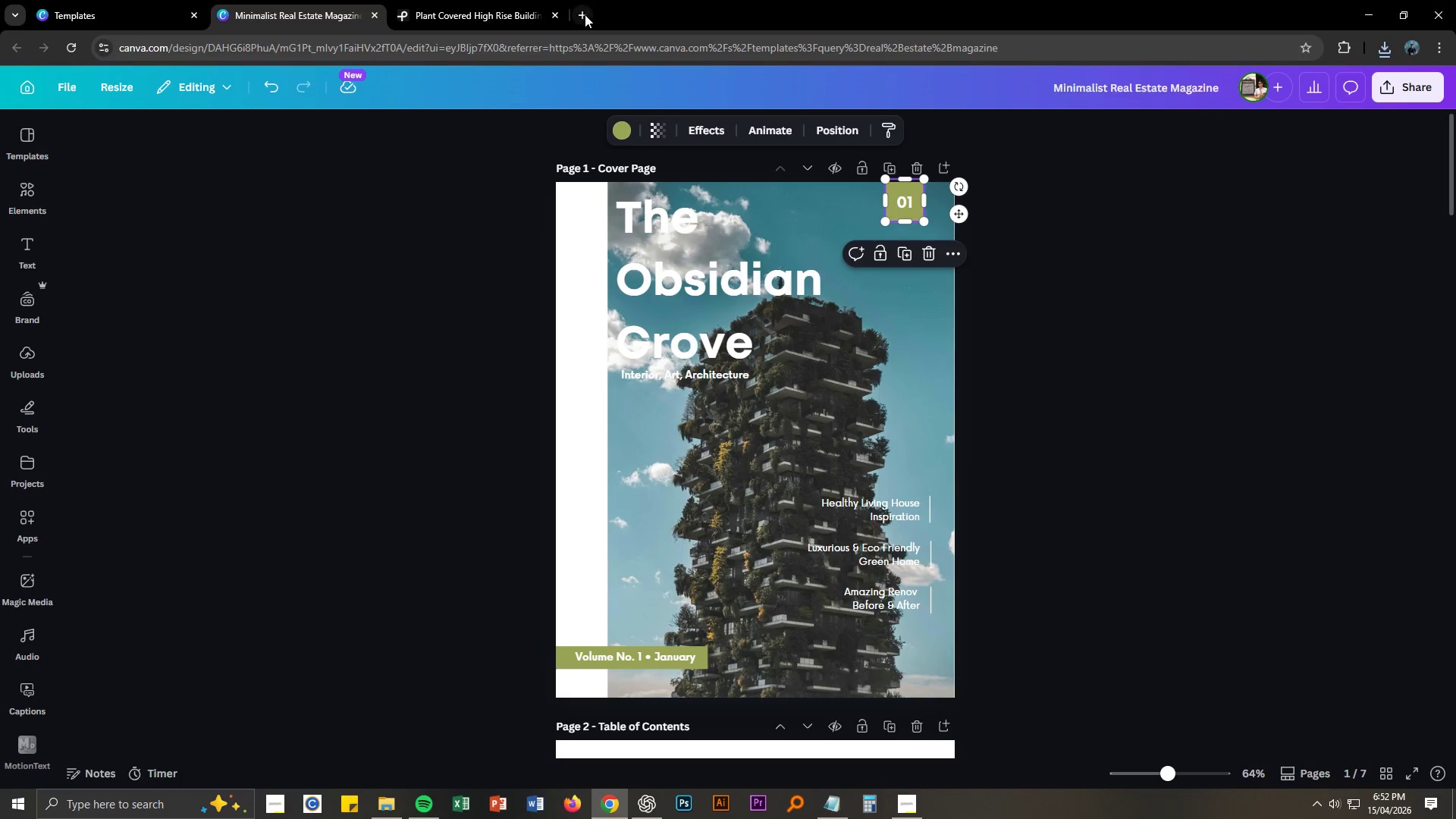 
type(hextr)
key(Backspace)
key(Backspace)
type( number for )
 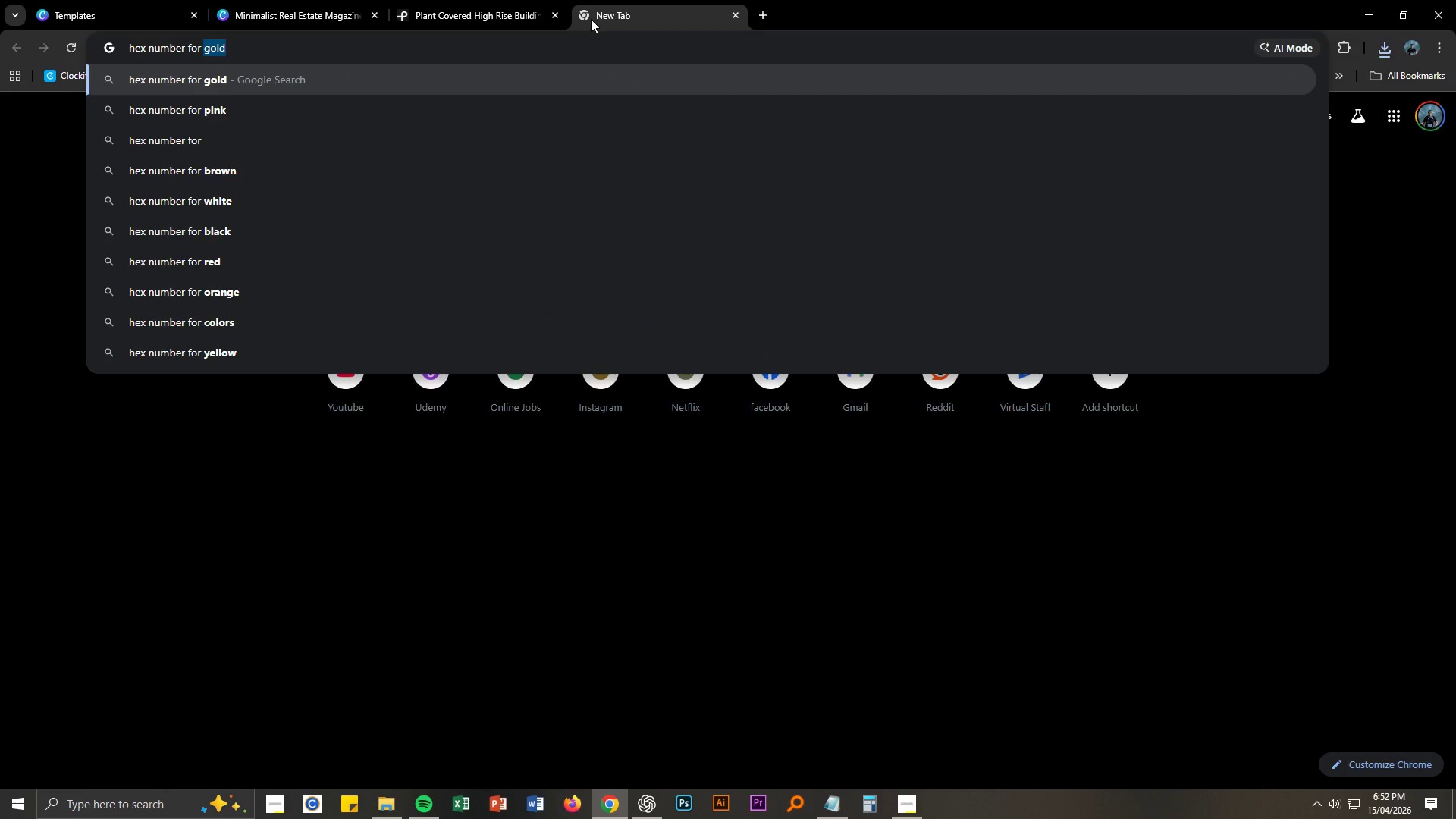 
left_click([907, 803])